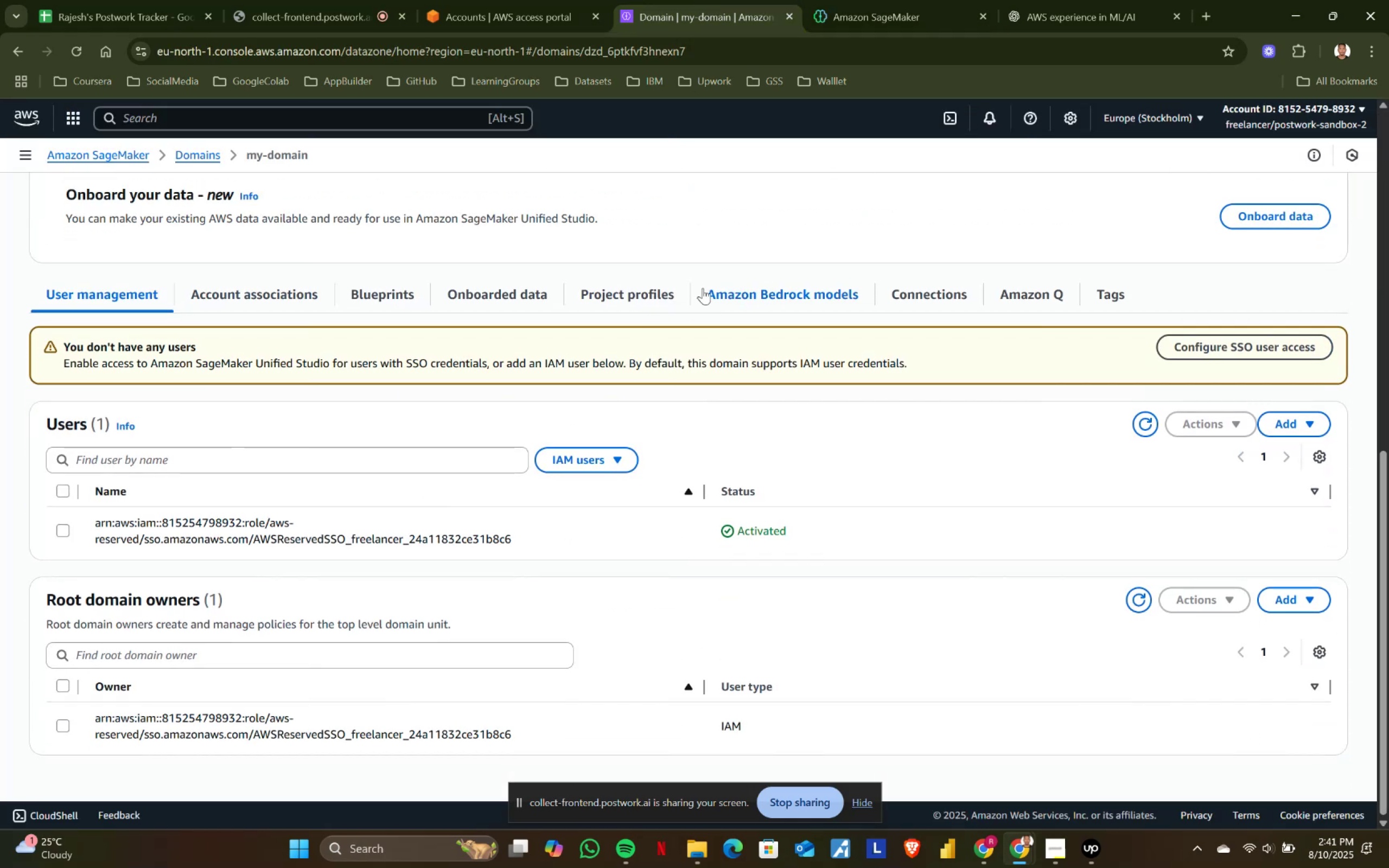 
left_click([667, 285])
 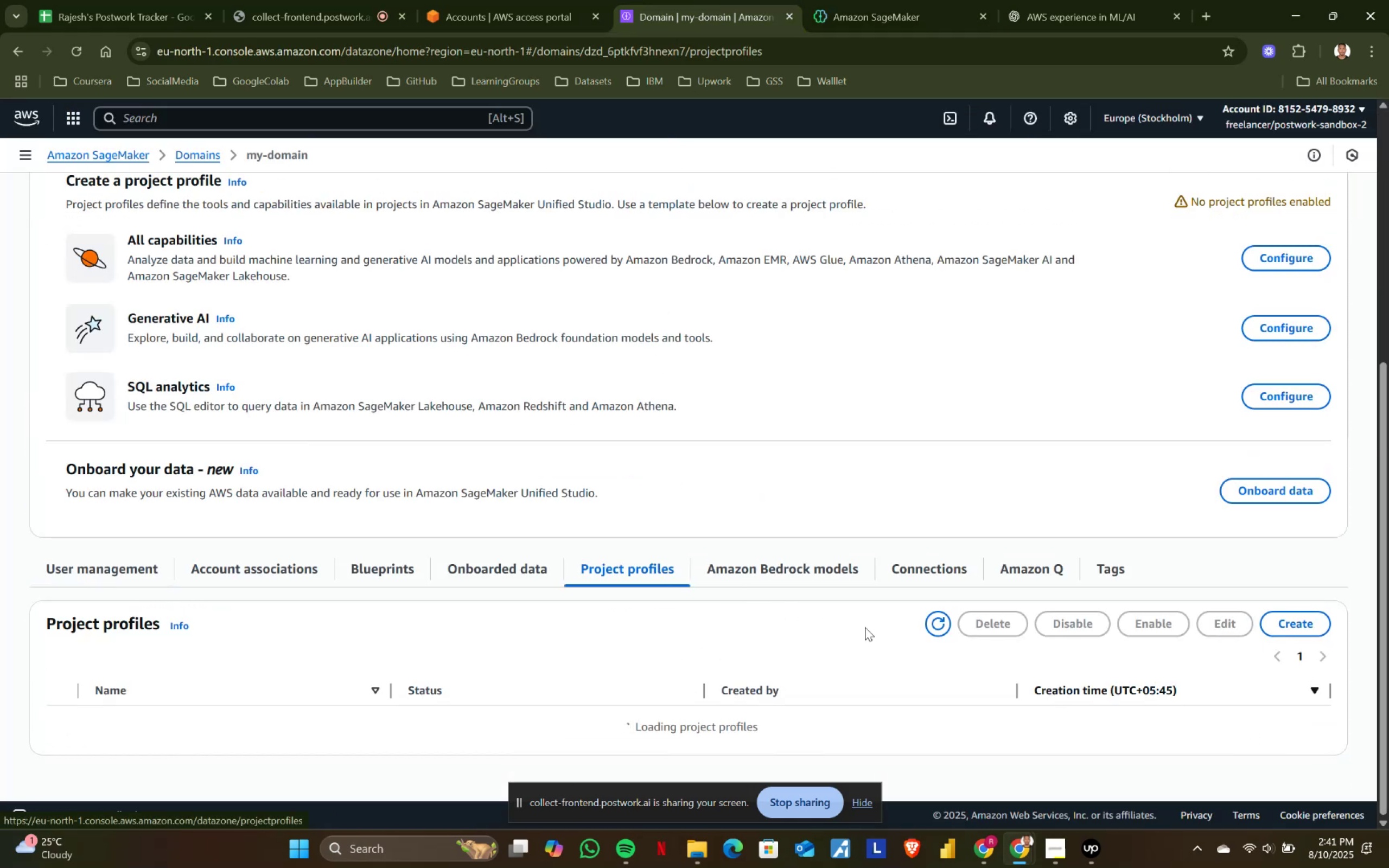 
scroll: coordinate [568, 649], scroll_direction: down, amount: 3.0
 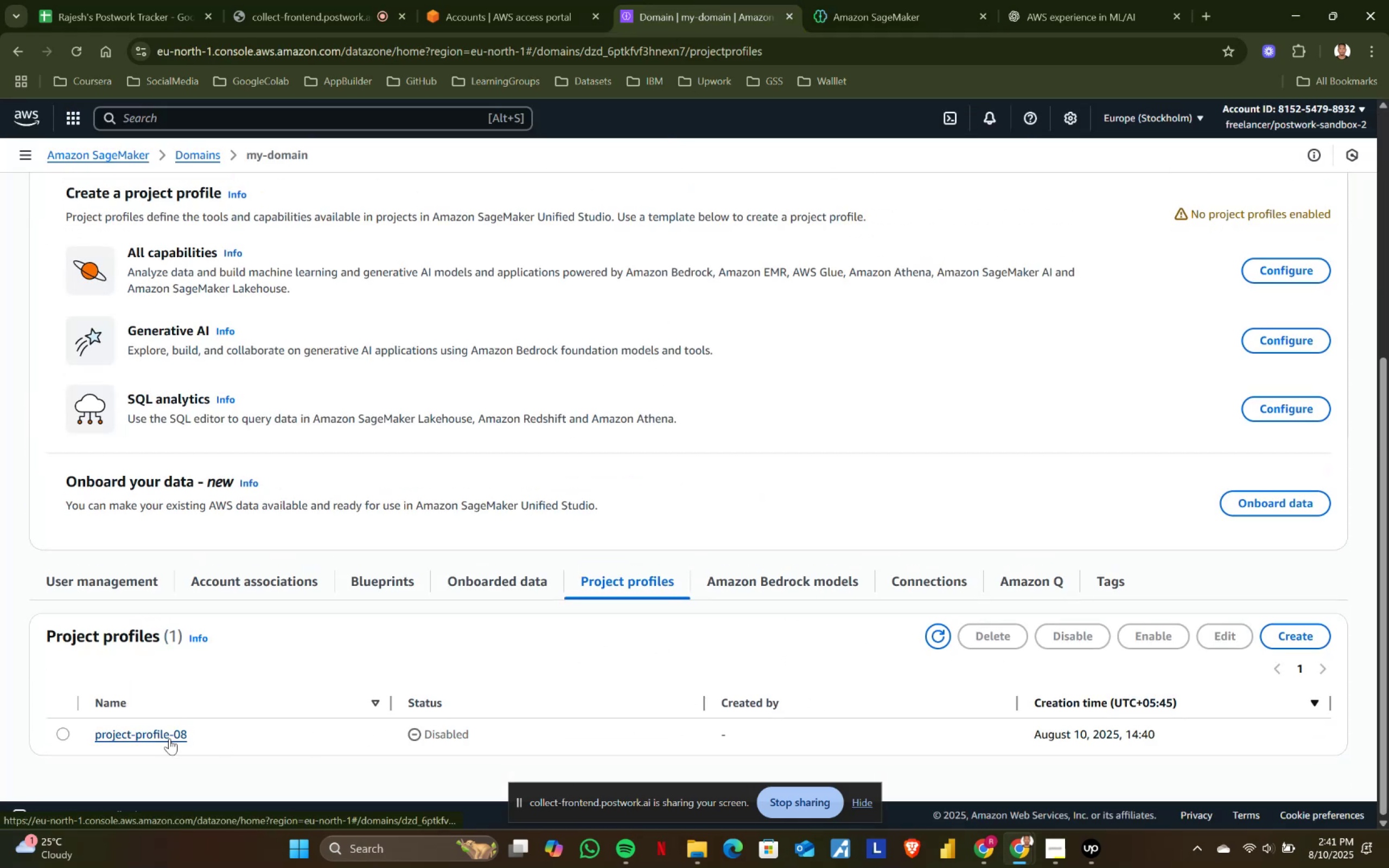 
left_click([156, 731])
 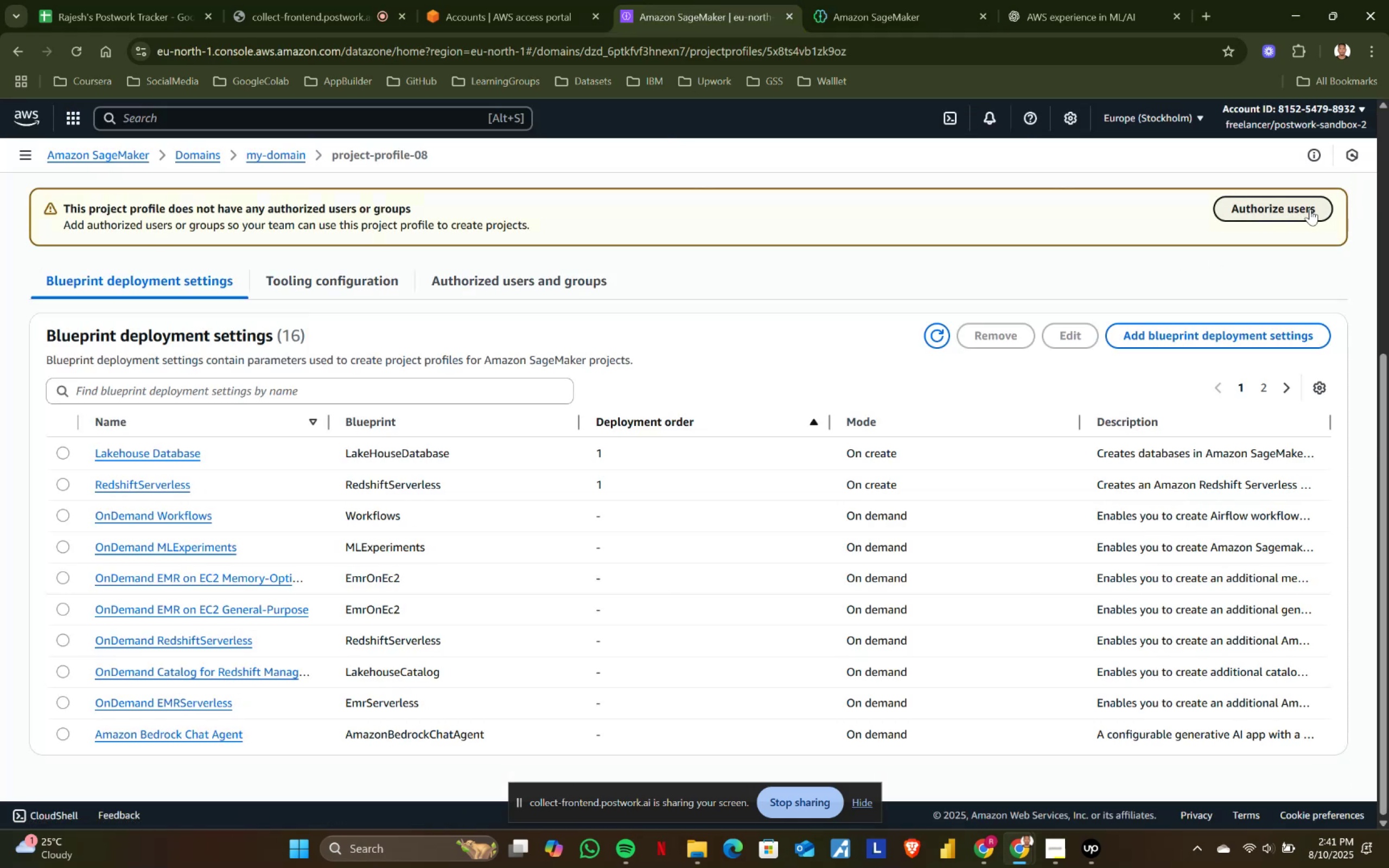 
scroll: coordinate [1240, 225], scroll_direction: up, amount: 1.0
 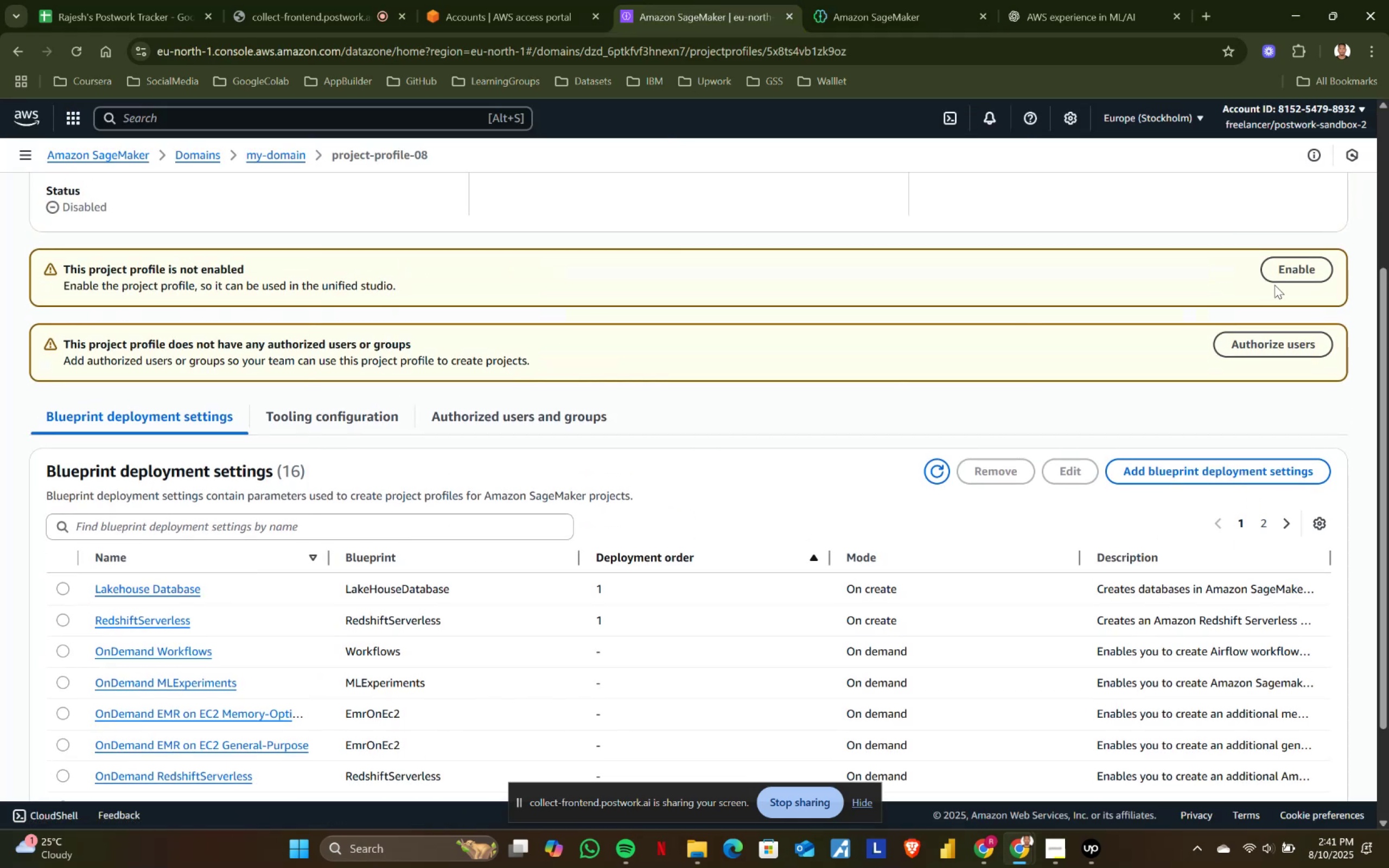 
left_click([1299, 272])
 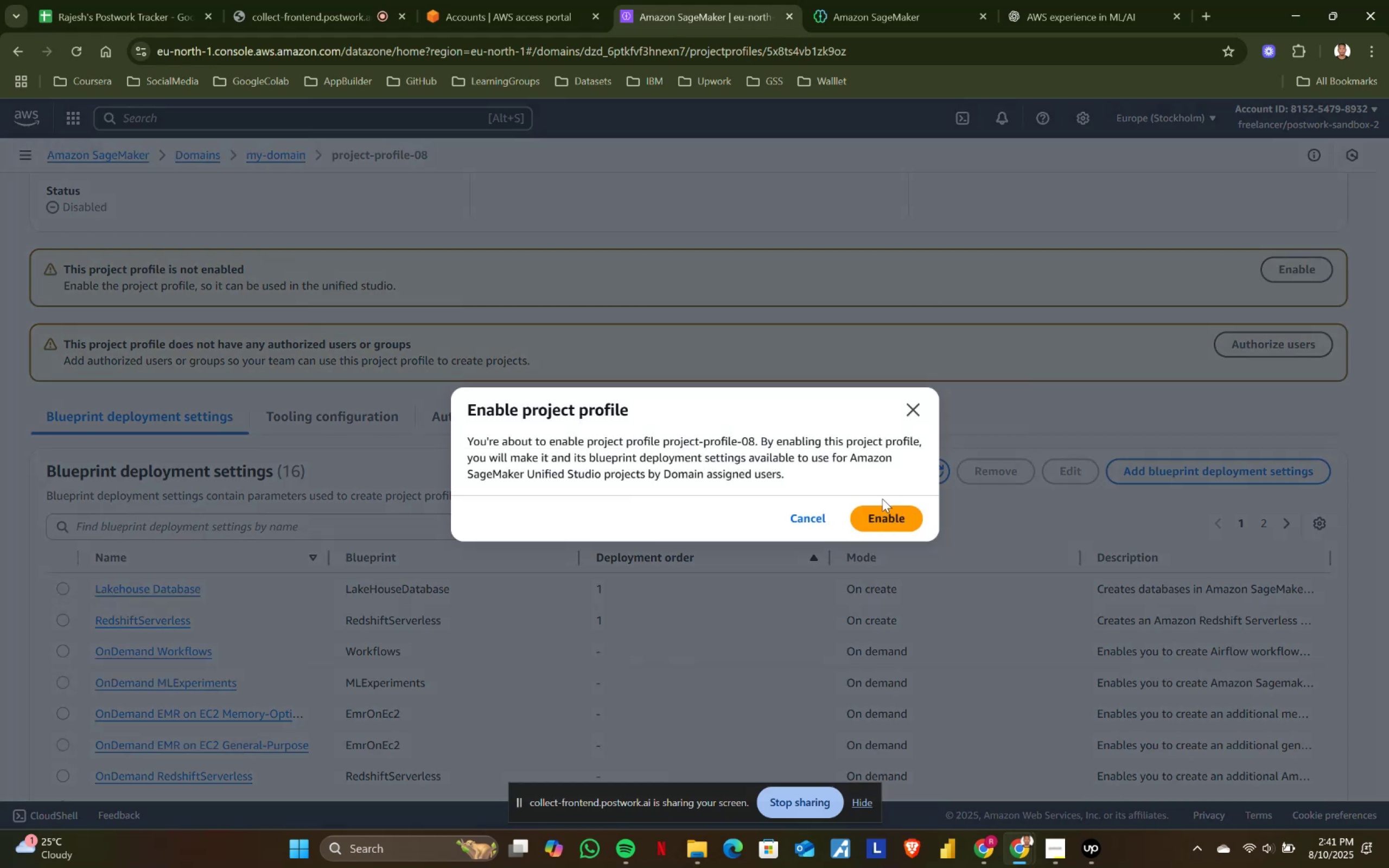 
left_click([880, 525])
 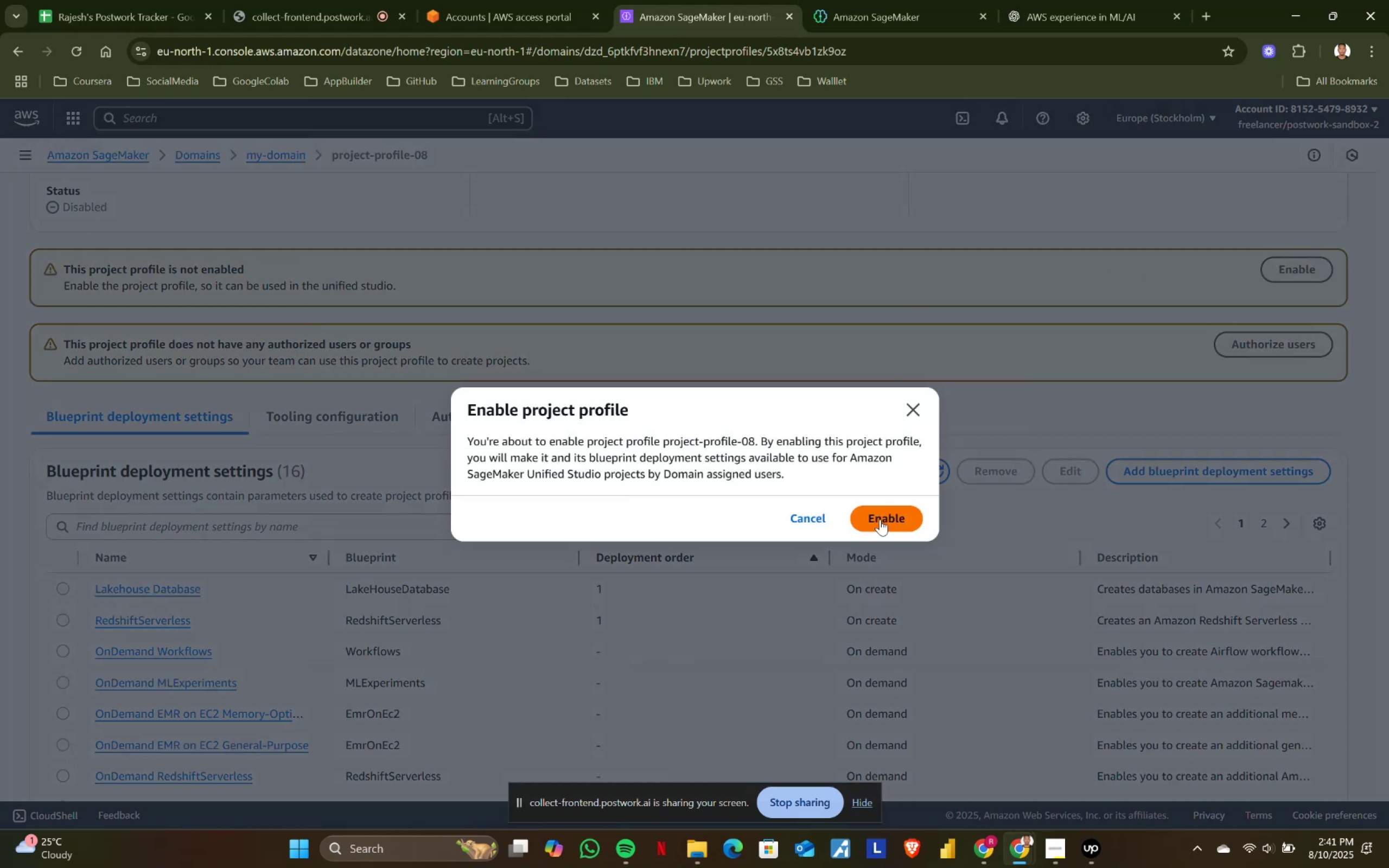 
left_click([880, 519])
 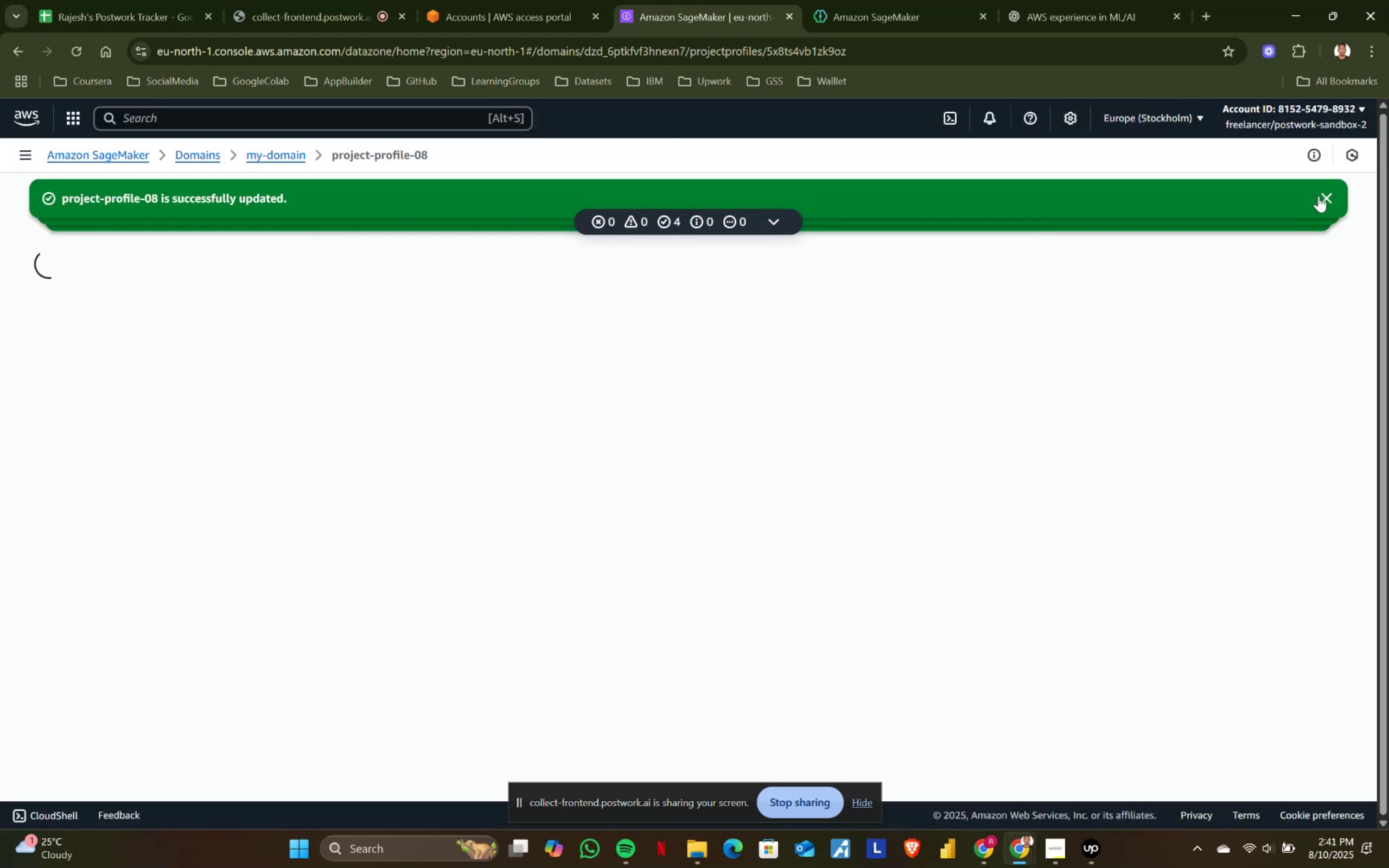 
double_click([1323, 196])
 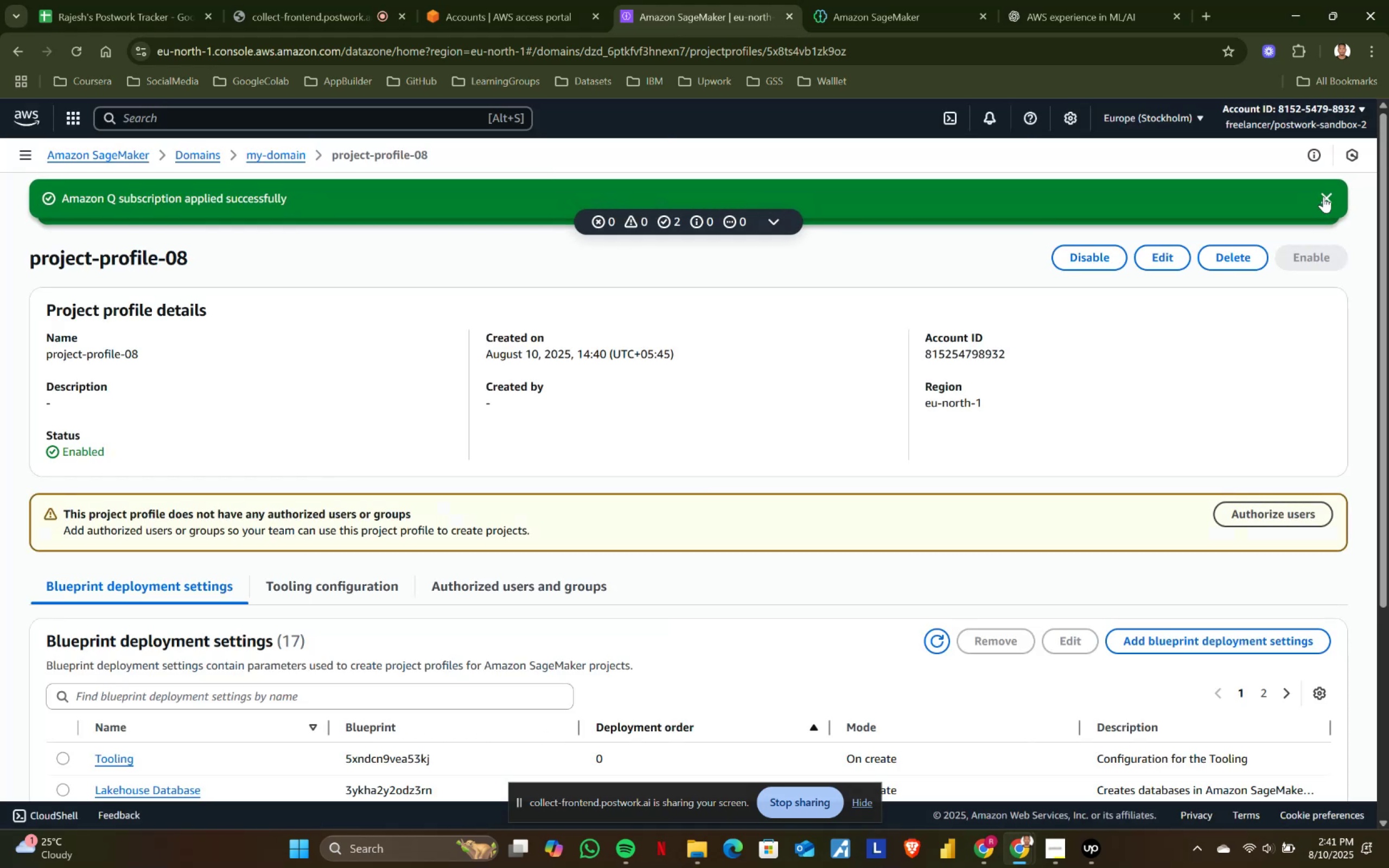 
triple_click([1323, 196])
 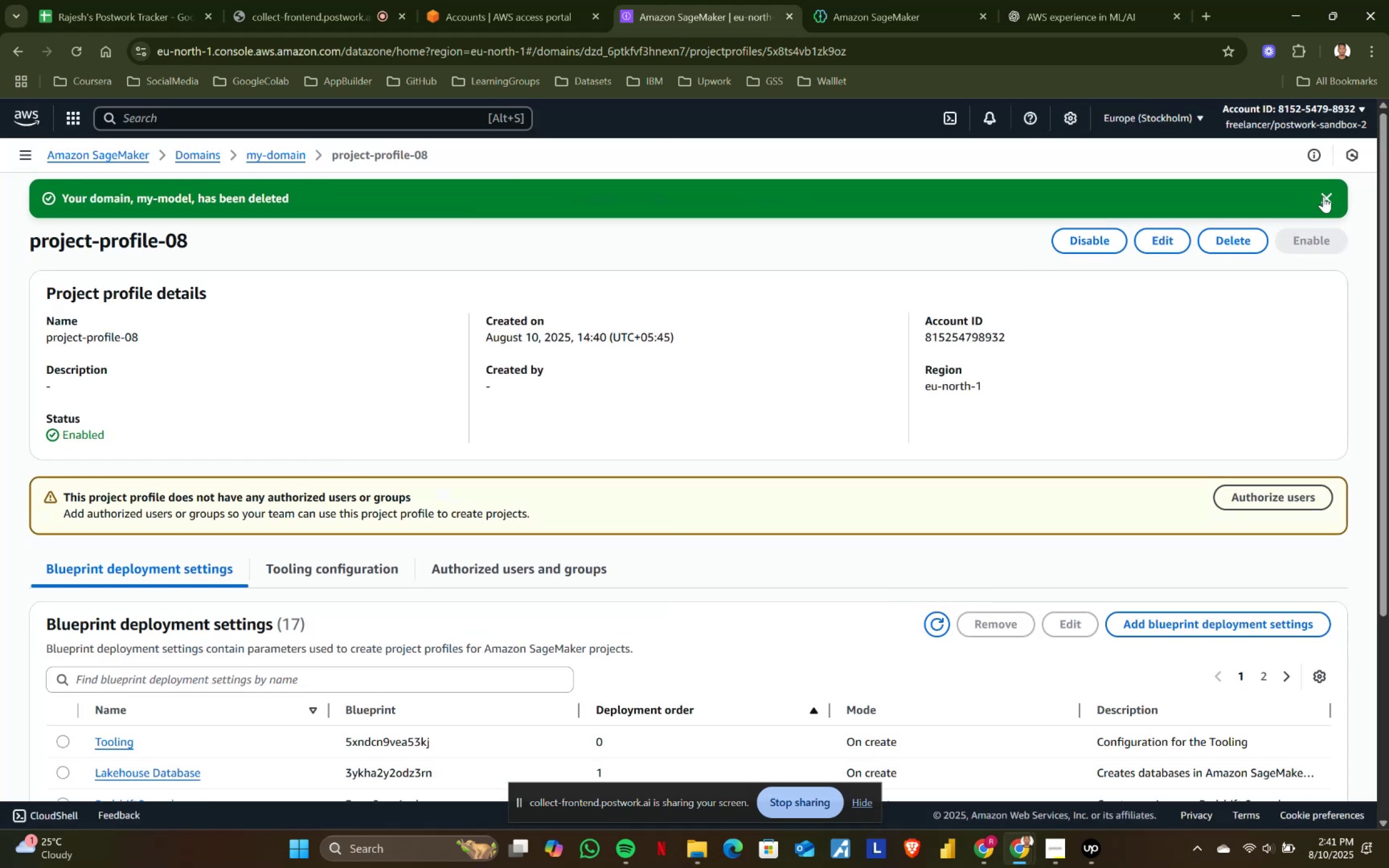 
triple_click([1323, 196])
 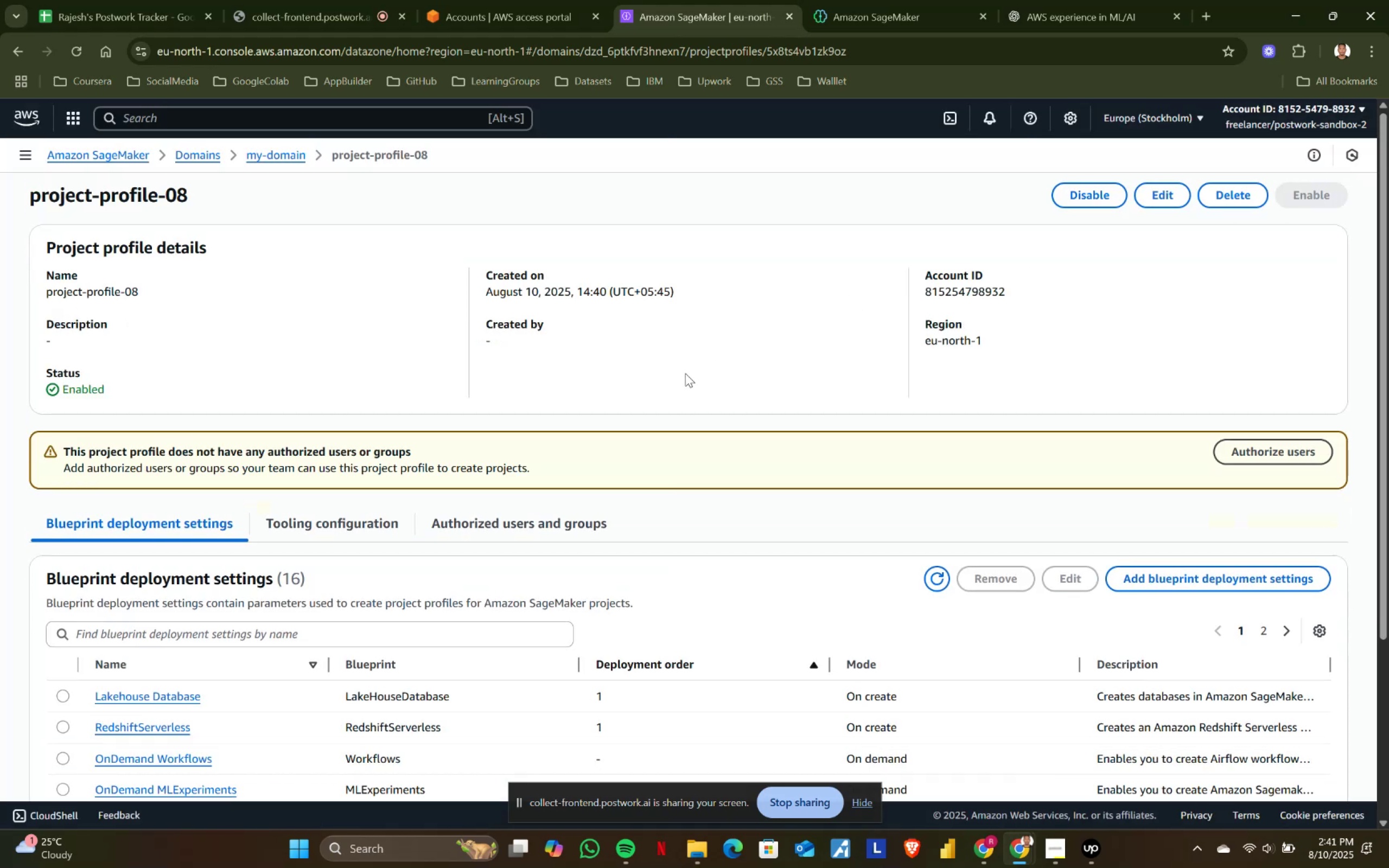 
left_click([897, 0])
 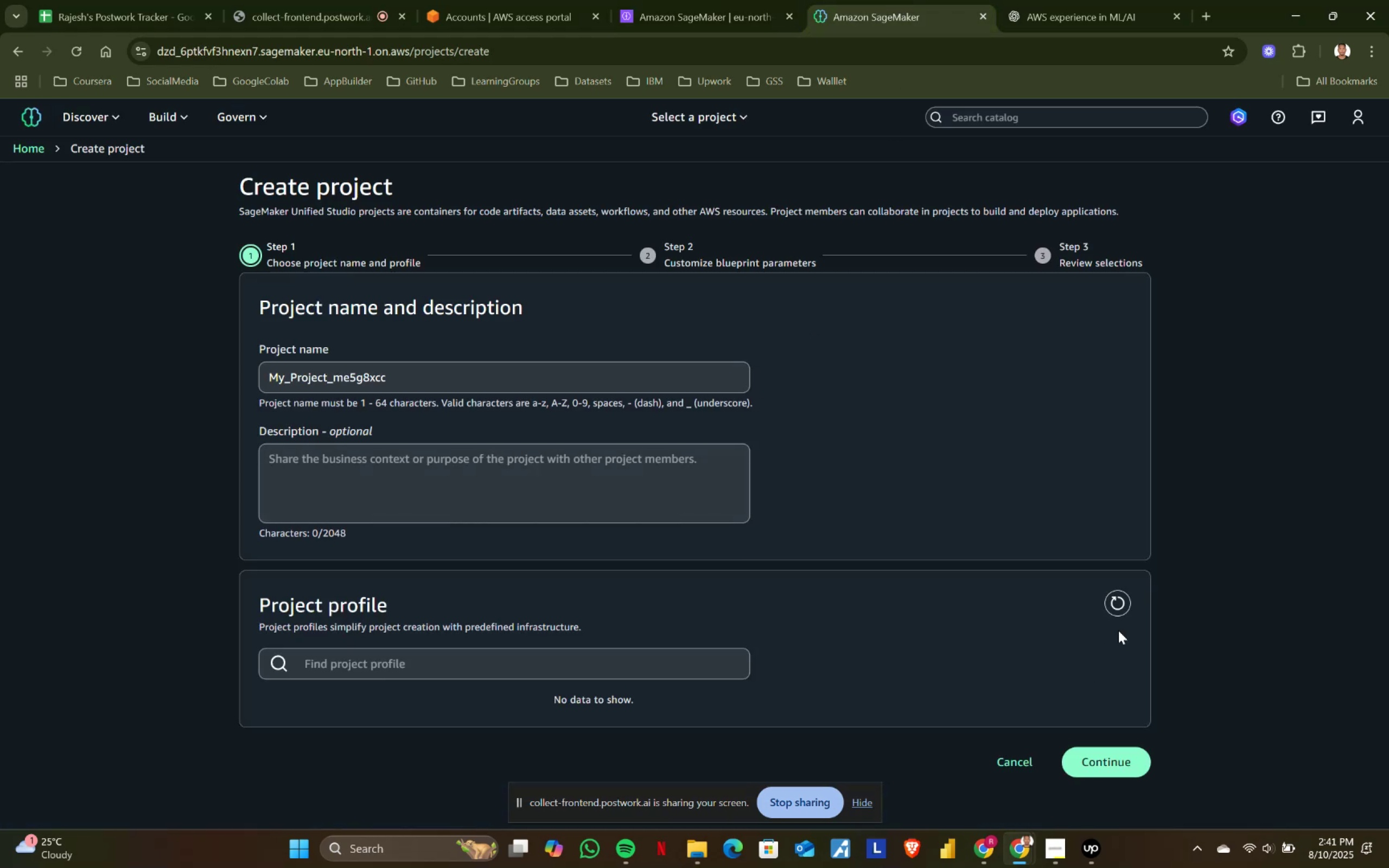 
left_click([1123, 603])
 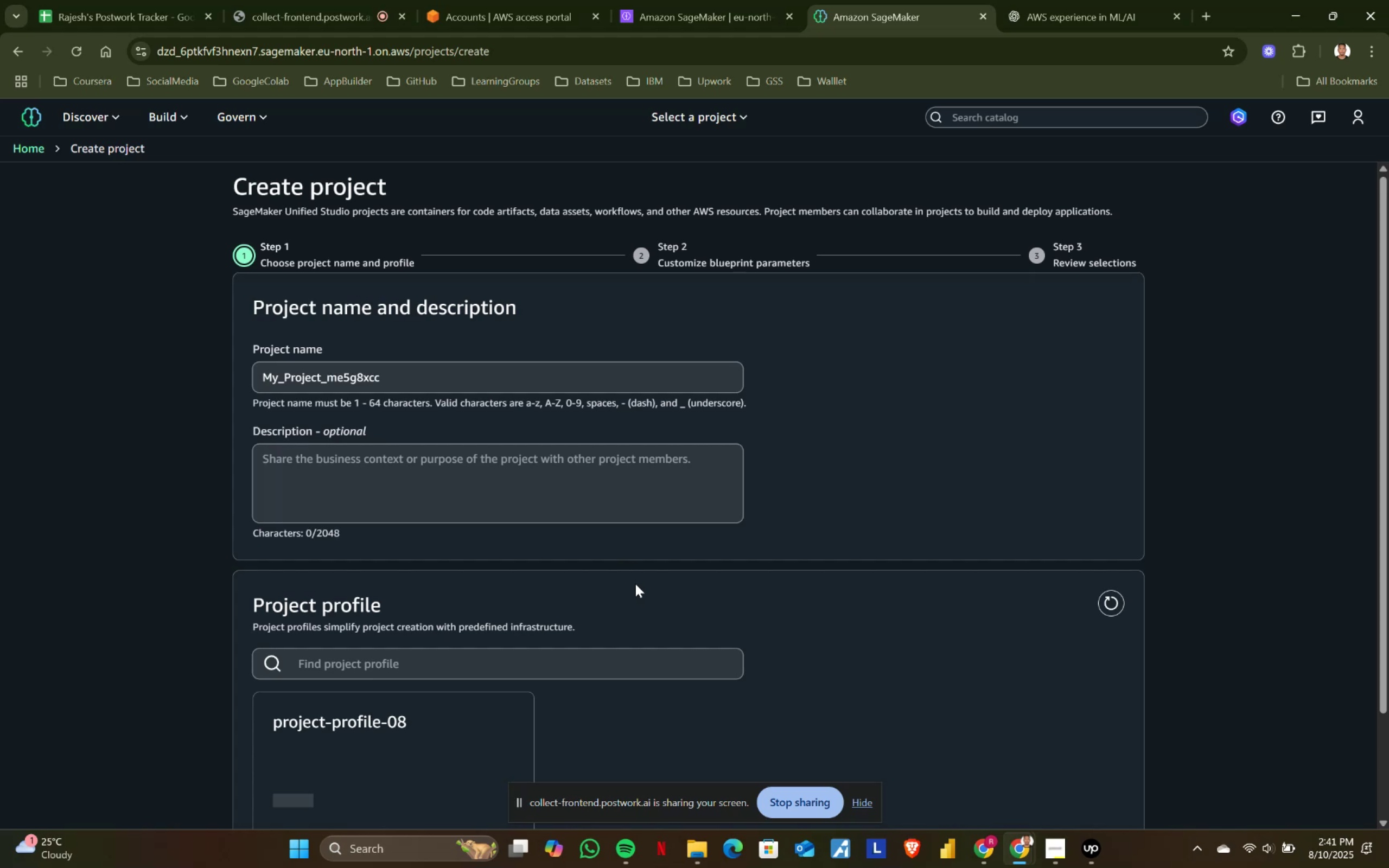 
left_click([362, 766])
 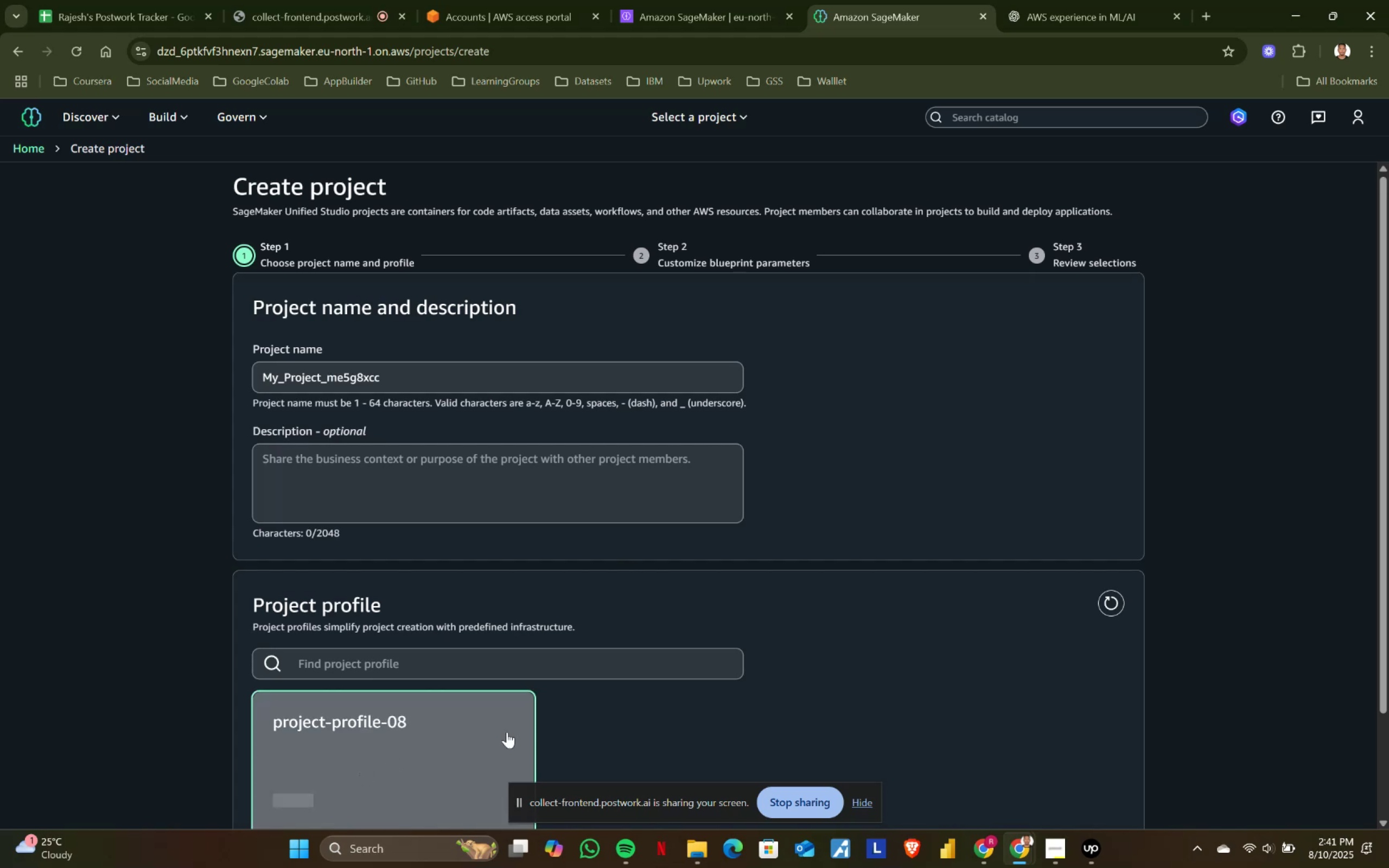 
scroll: coordinate [842, 698], scroll_direction: down, amount: 4.0
 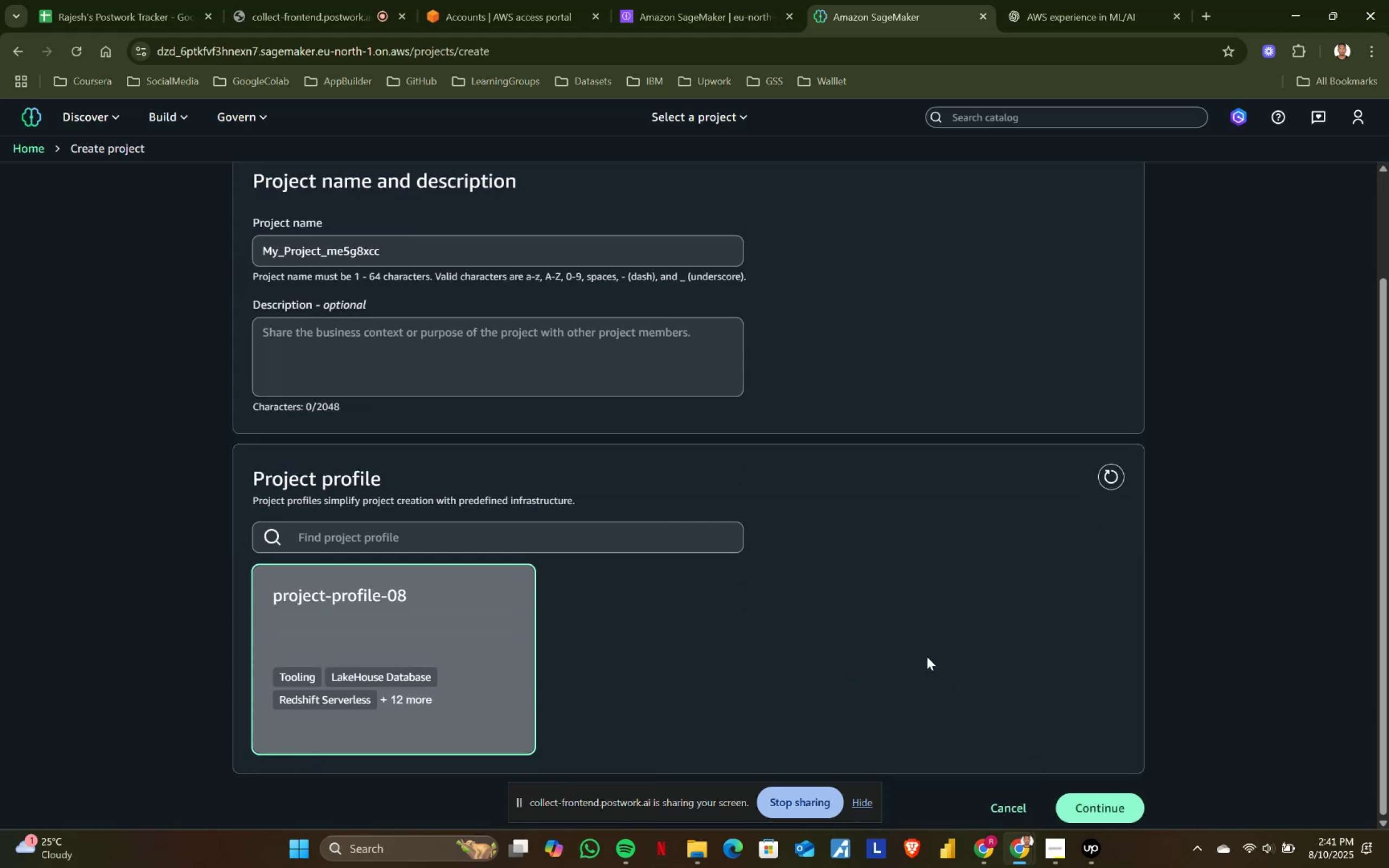 
wait(12.99)
 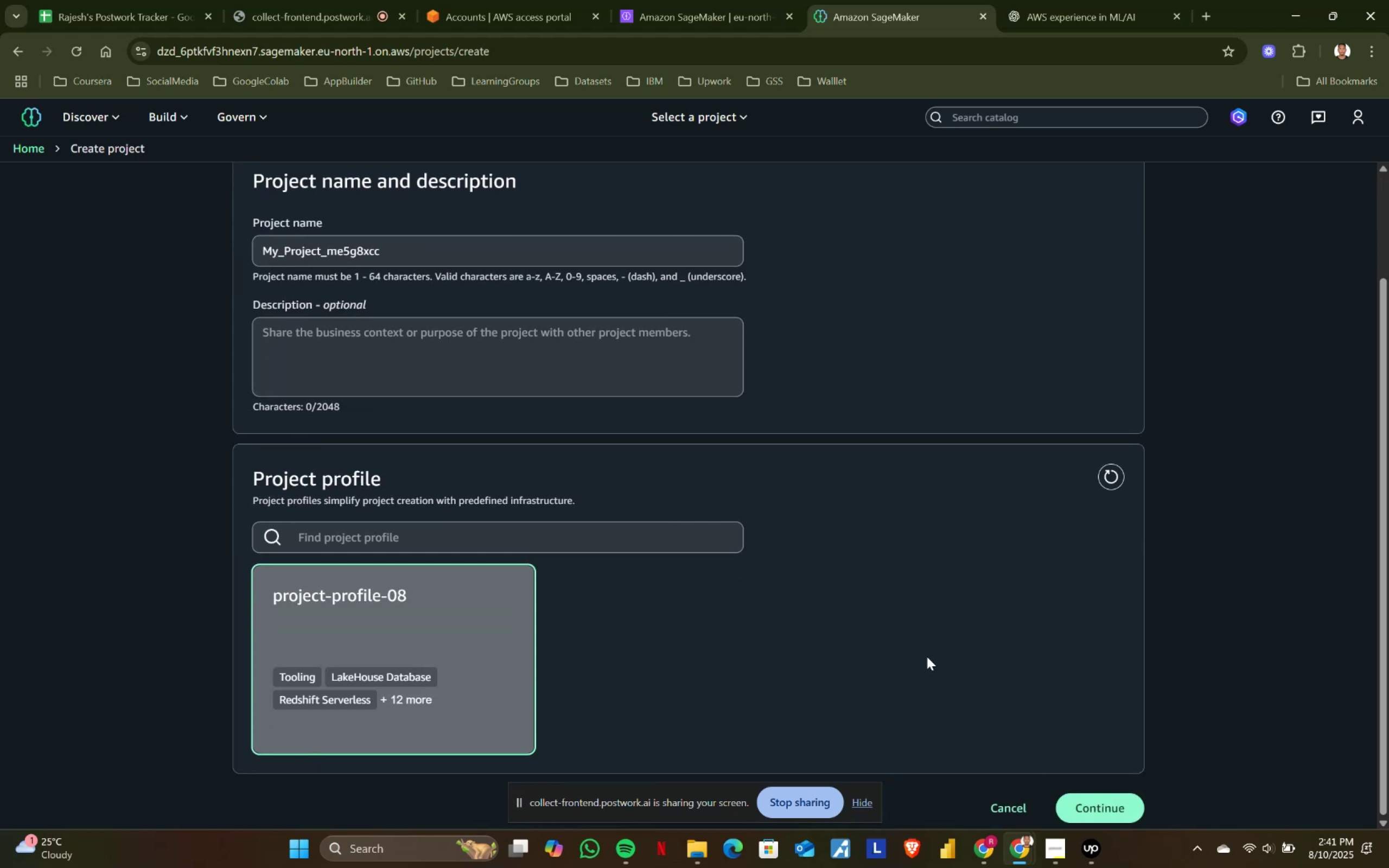 
scroll: coordinate [990, 609], scroll_direction: down, amount: 4.0
 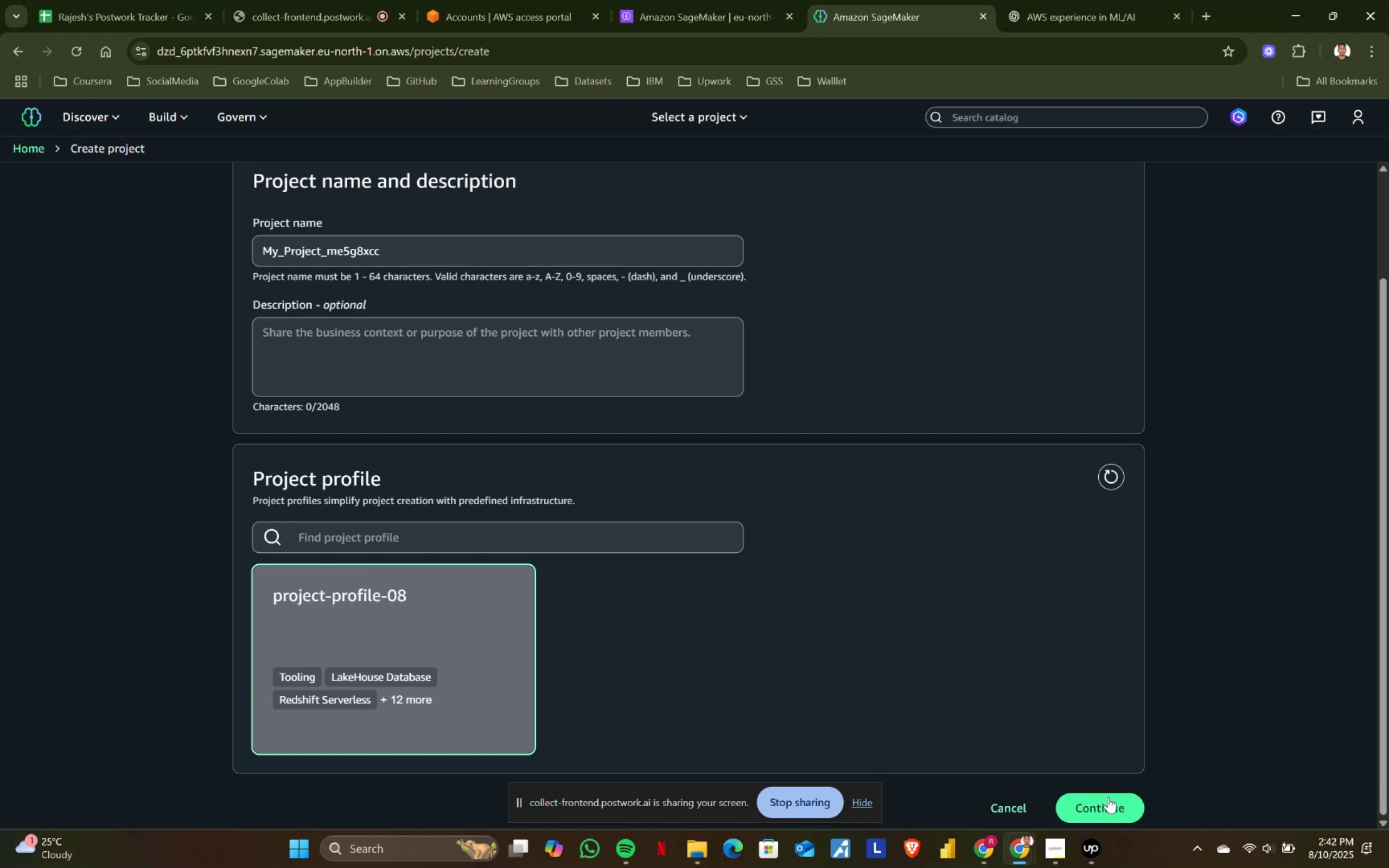 
left_click([1106, 796])
 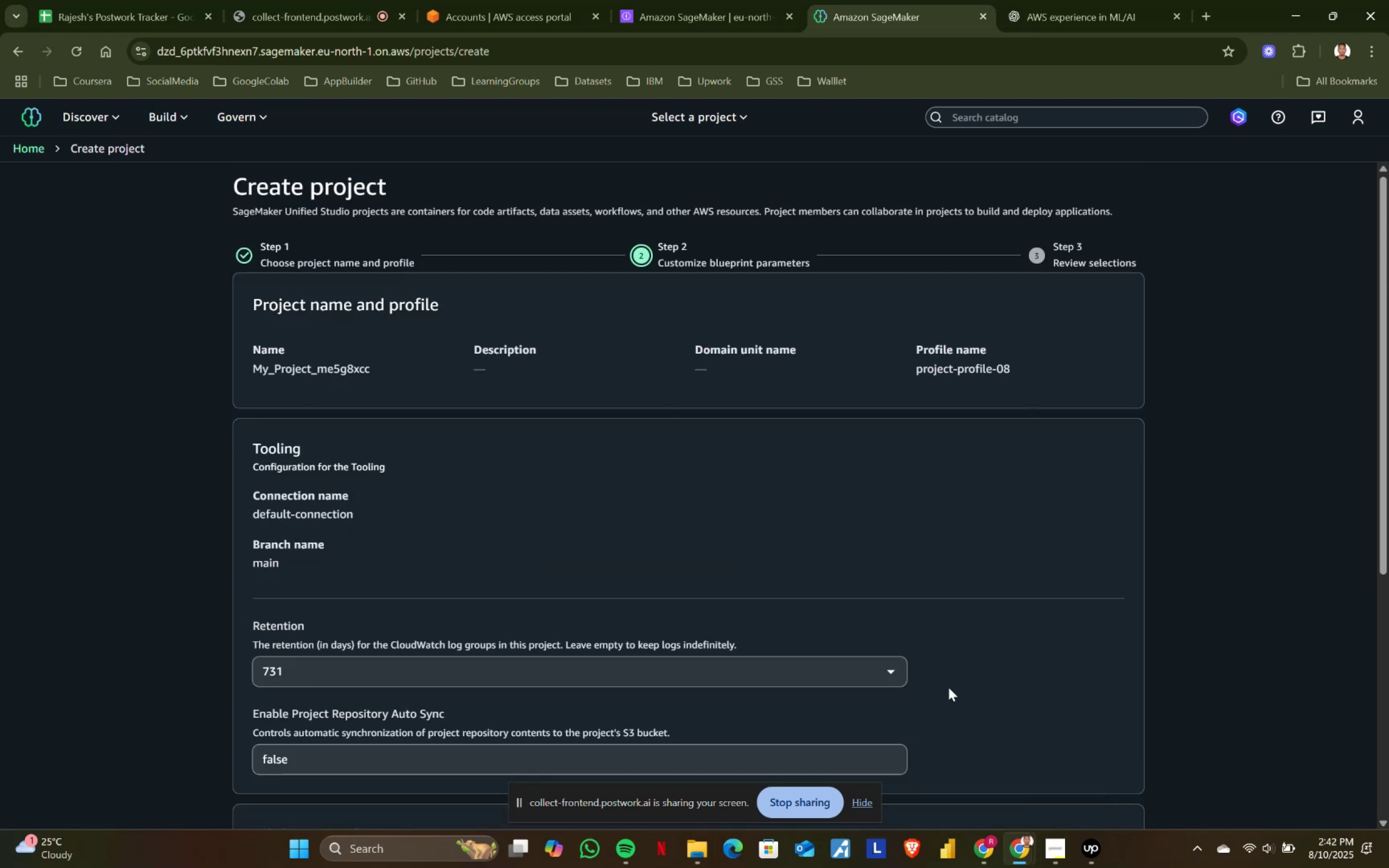 
scroll: coordinate [814, 560], scroll_direction: down, amount: 7.0
 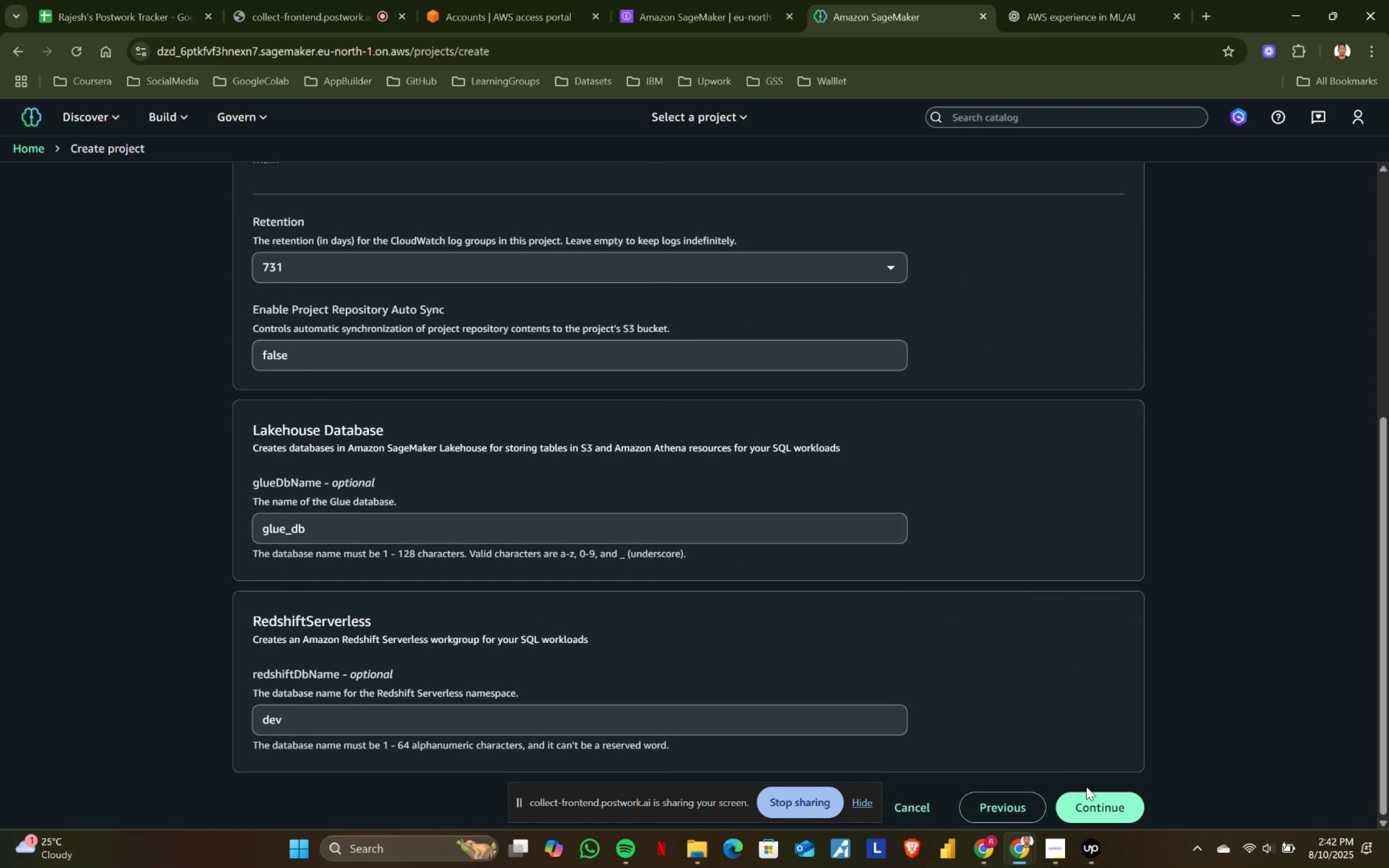 
left_click([1094, 799])
 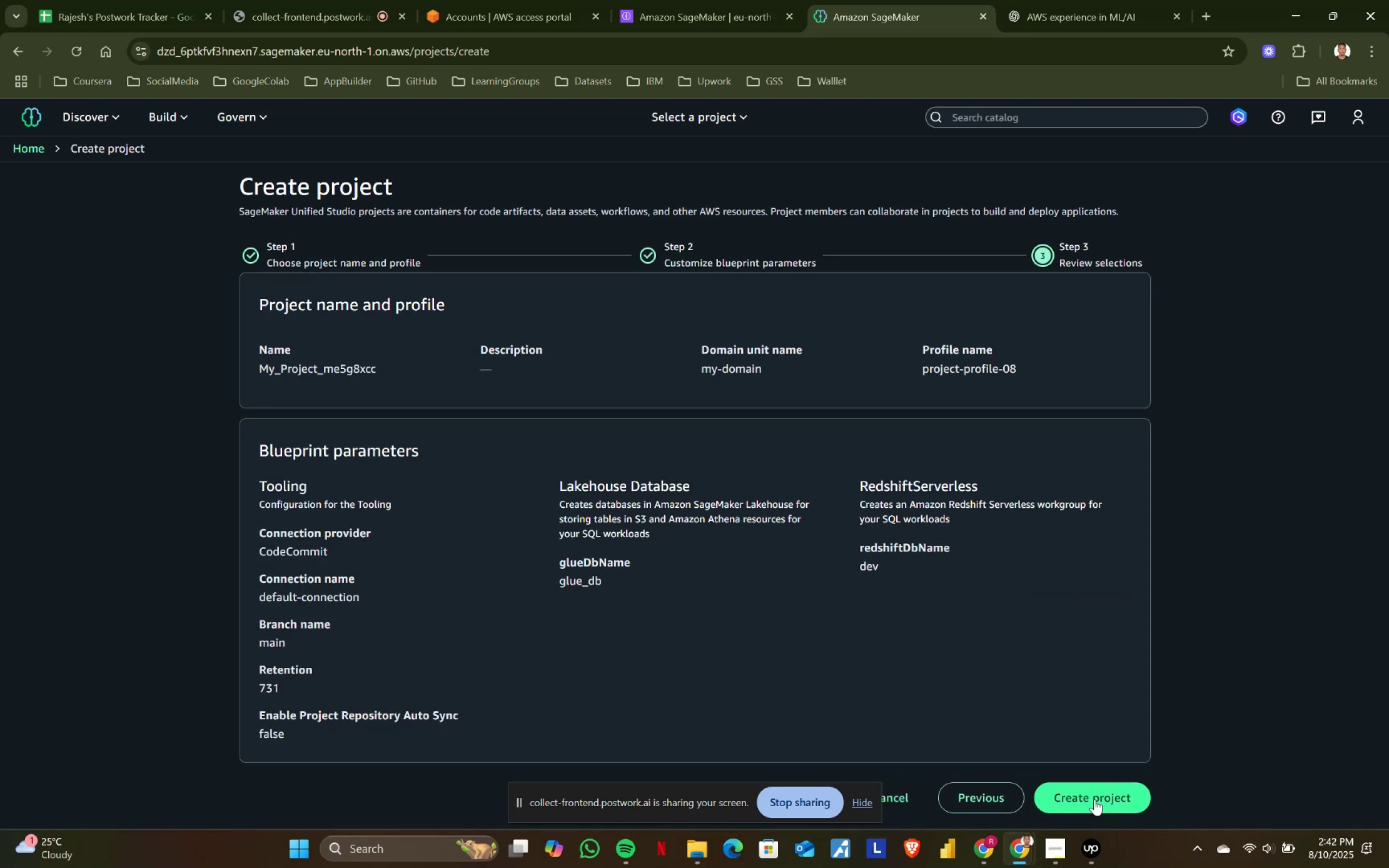 
left_click([1094, 799])
 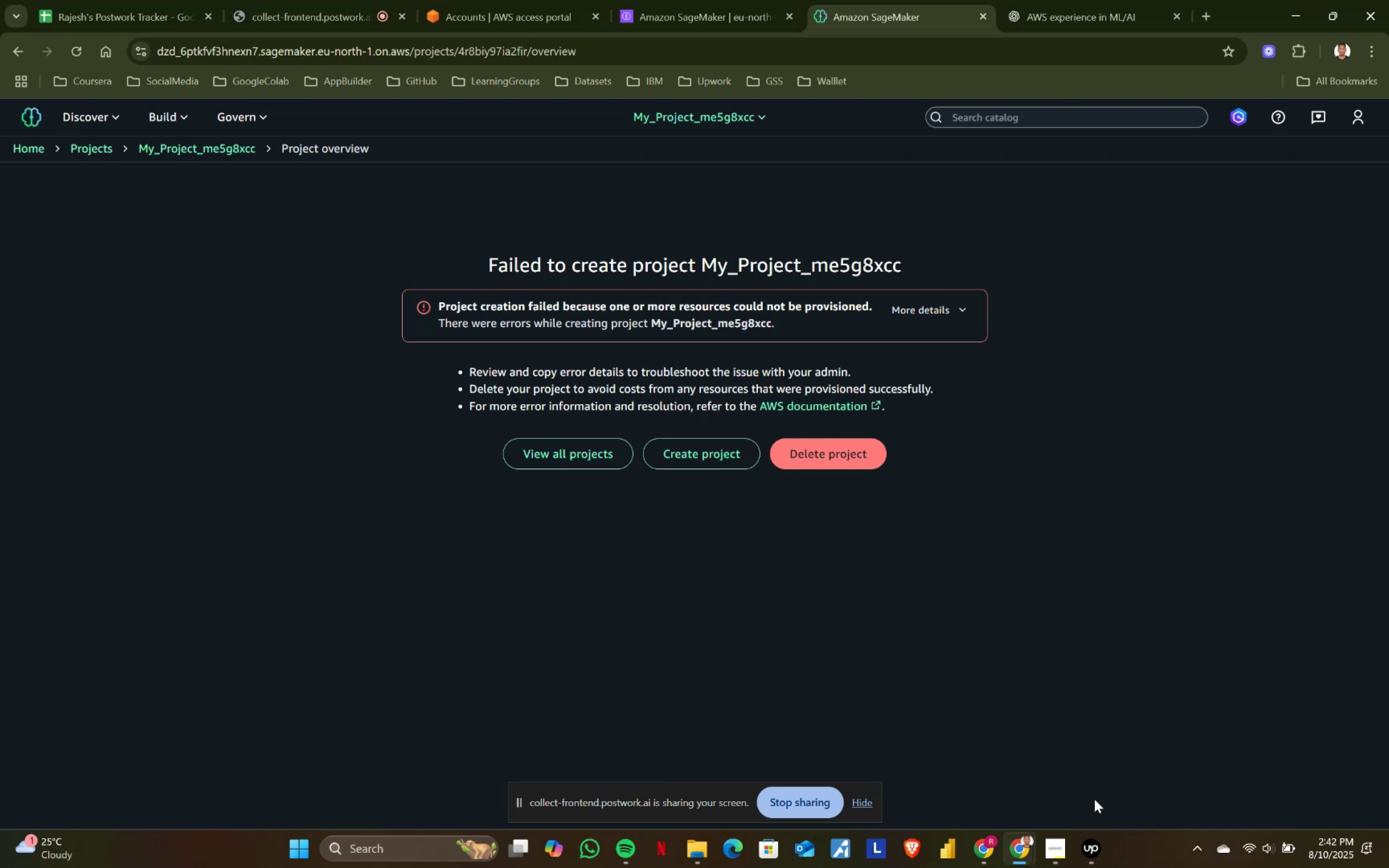 
wait(17.58)
 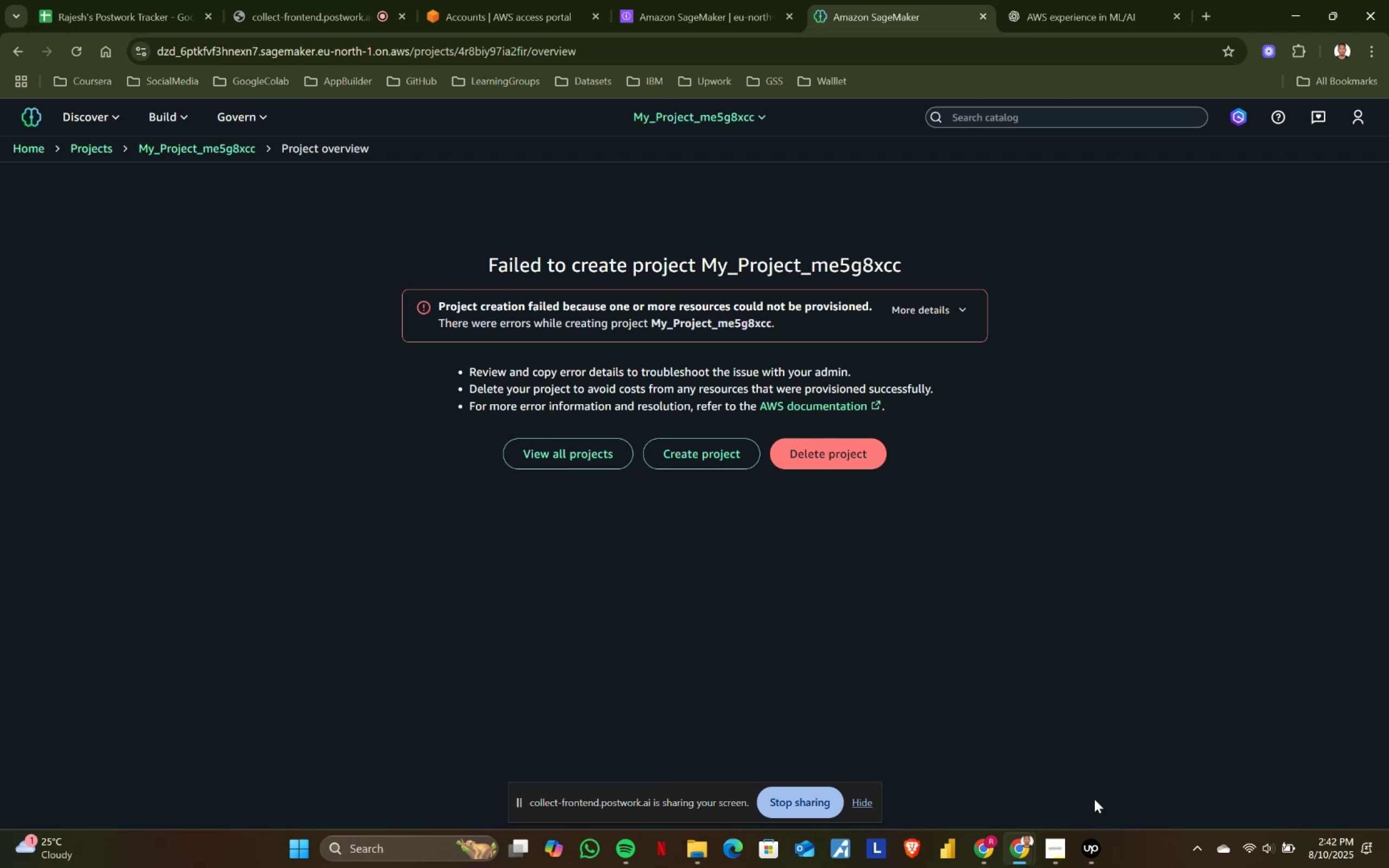 
left_click([842, 441])
 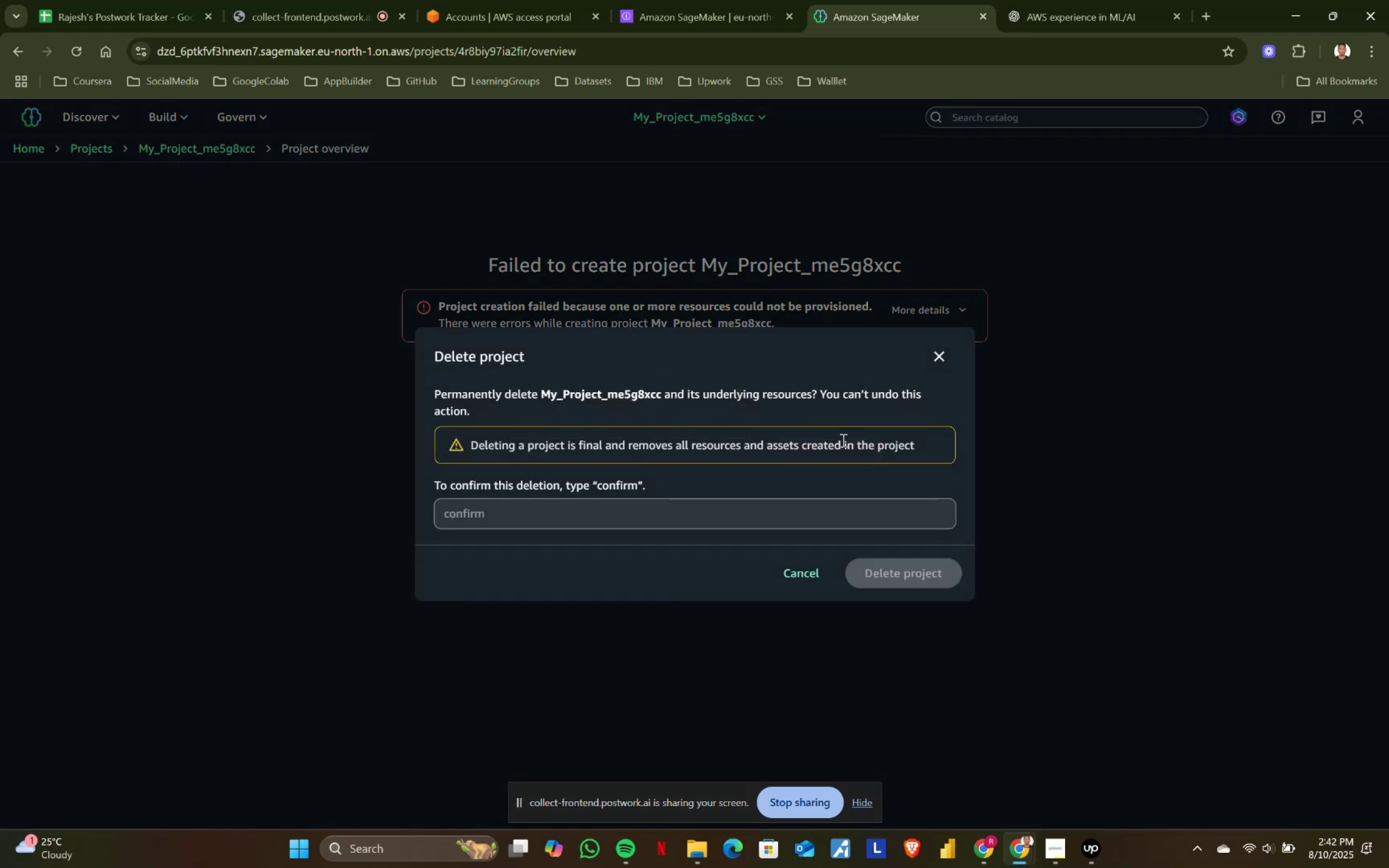 
left_click([628, 524])
 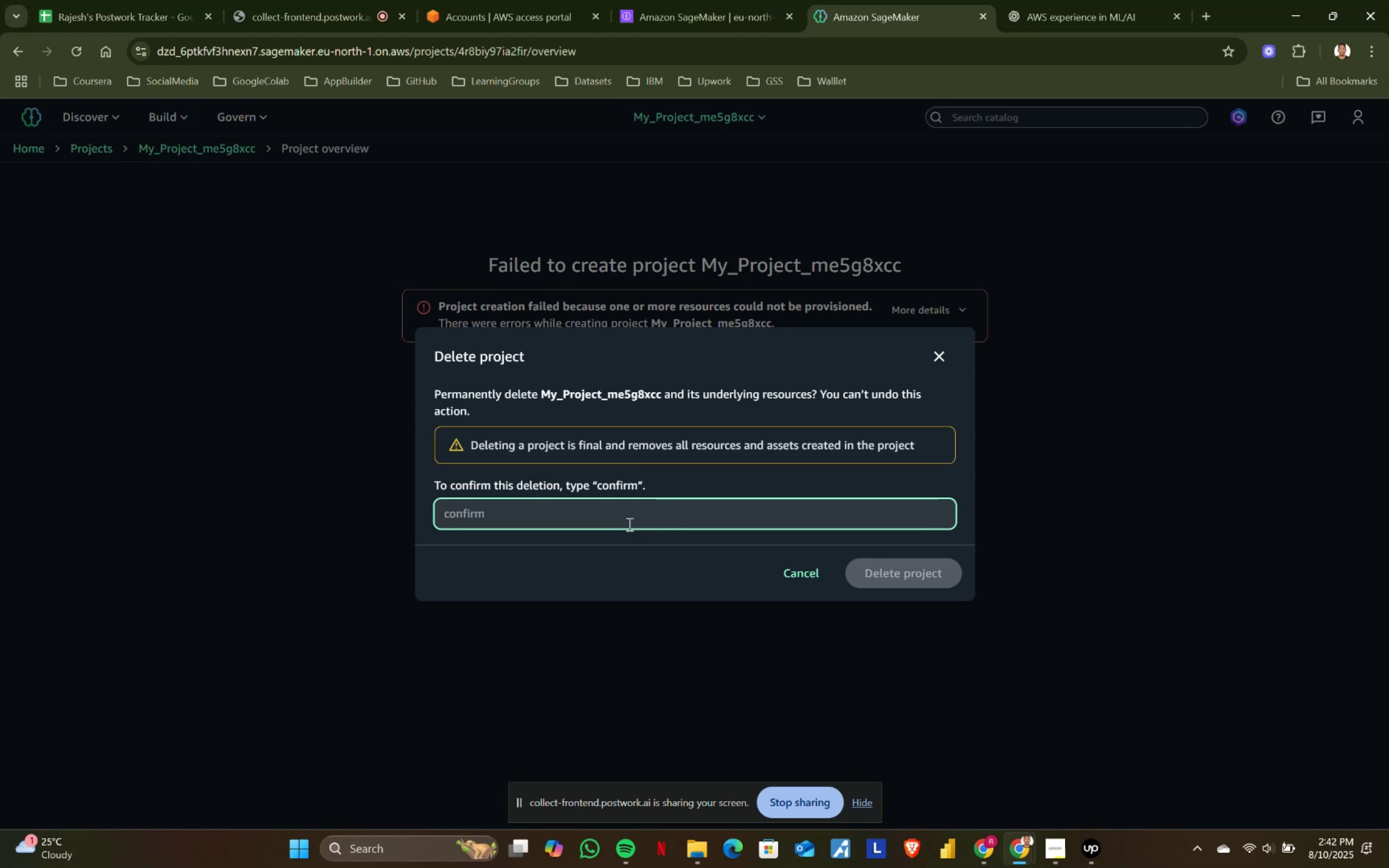 
type(confirm)
 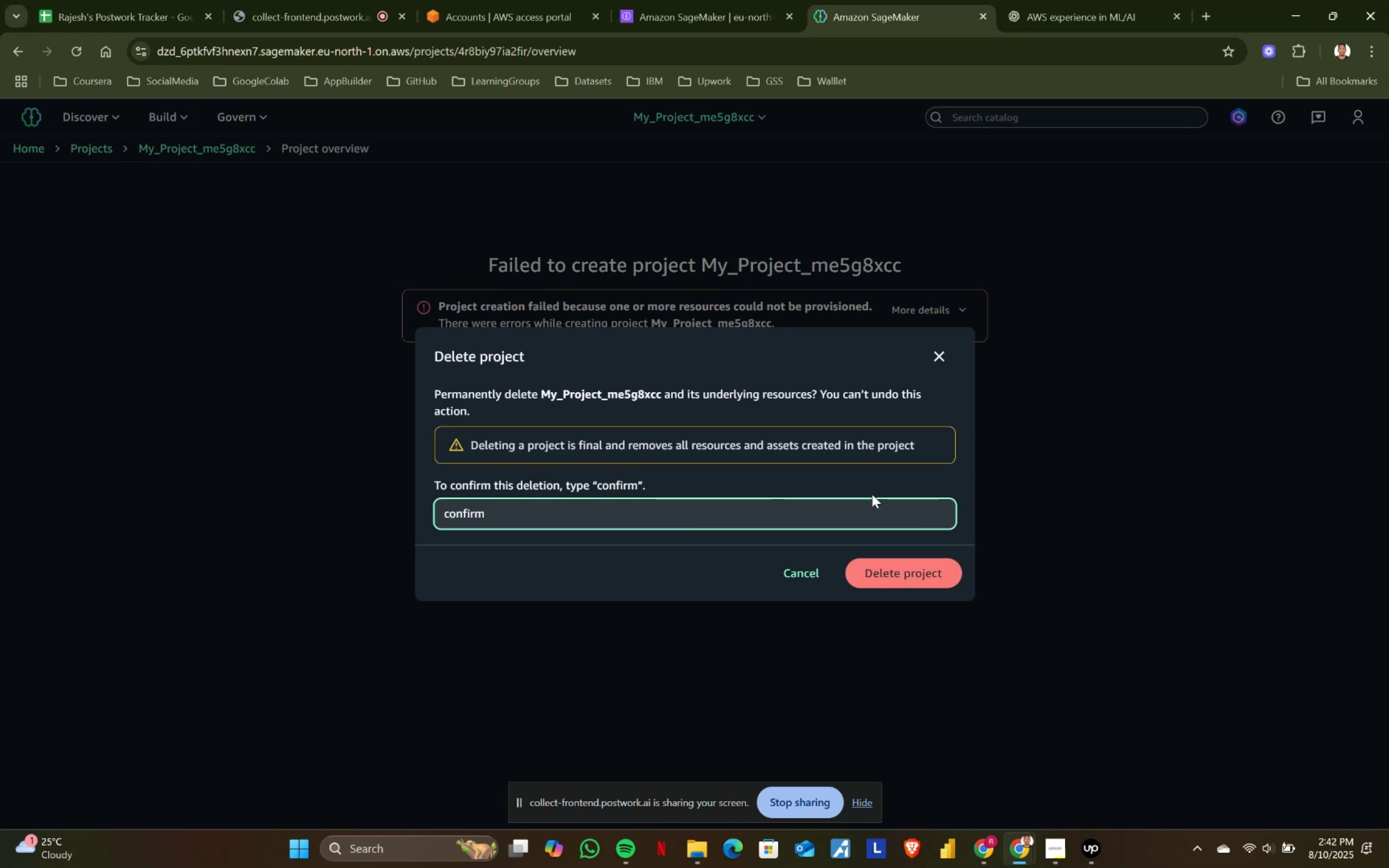 